 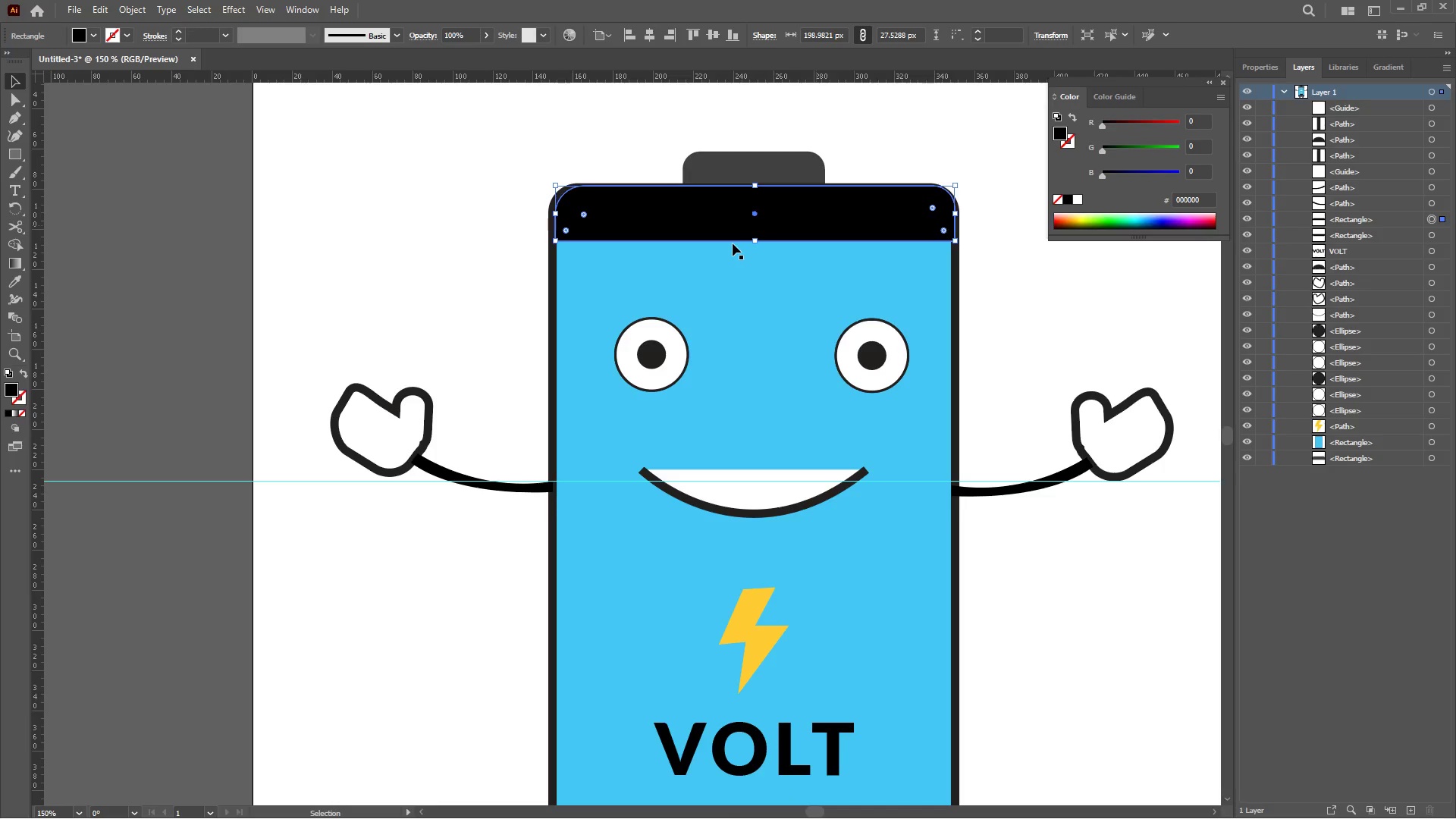 
left_click([14, 279])
 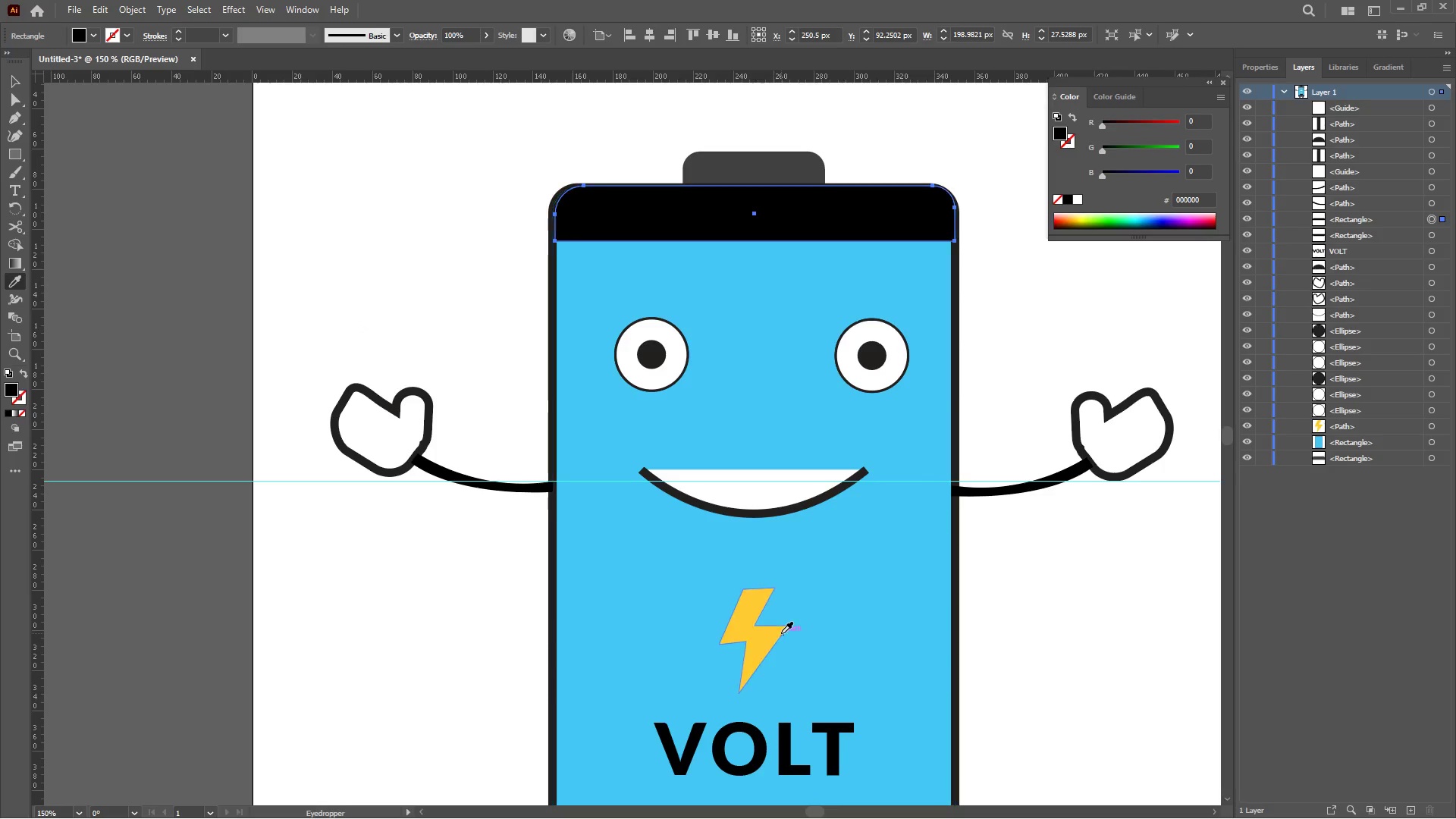 
left_click([762, 643])
 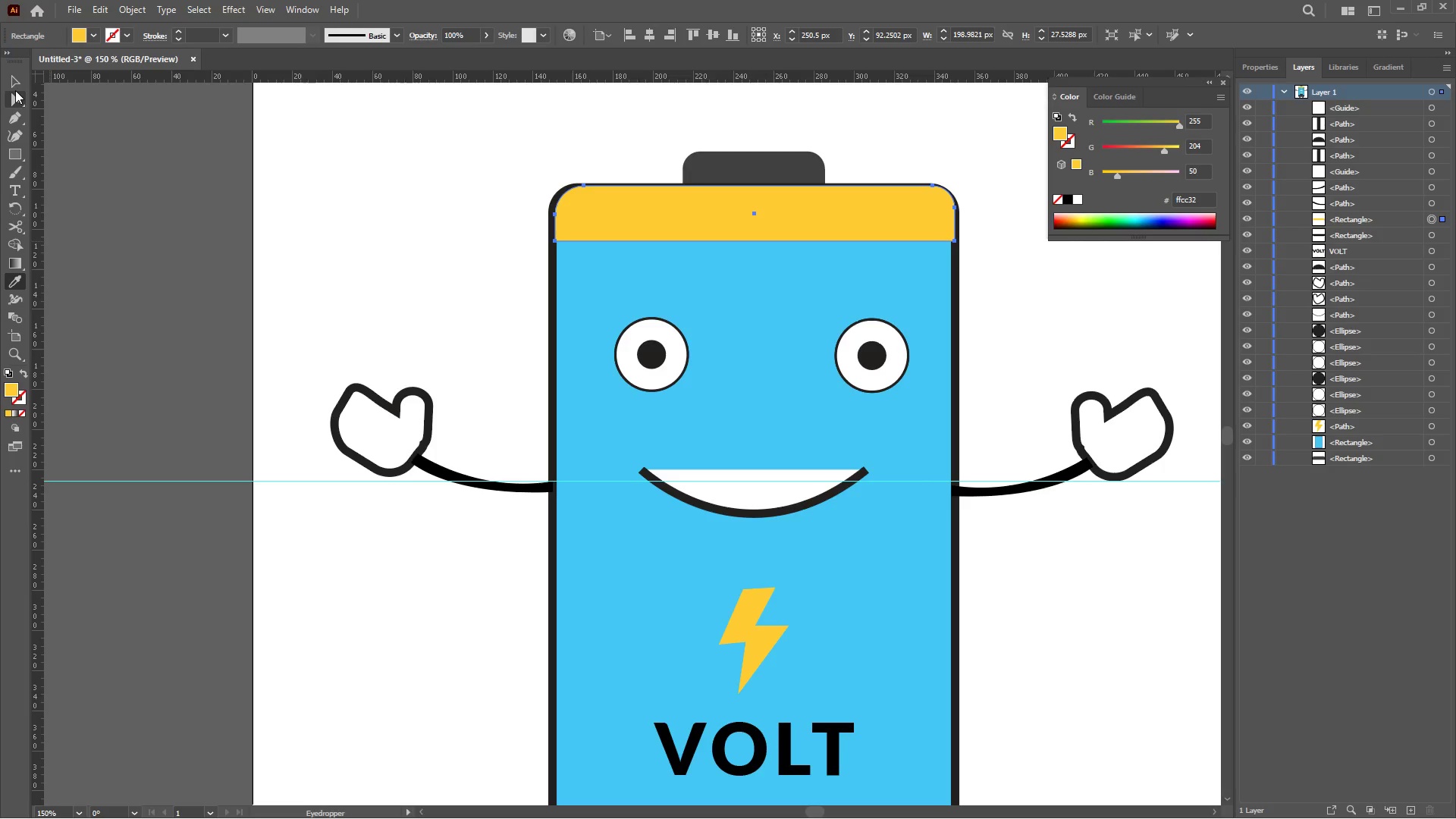 
left_click([11, 77])
 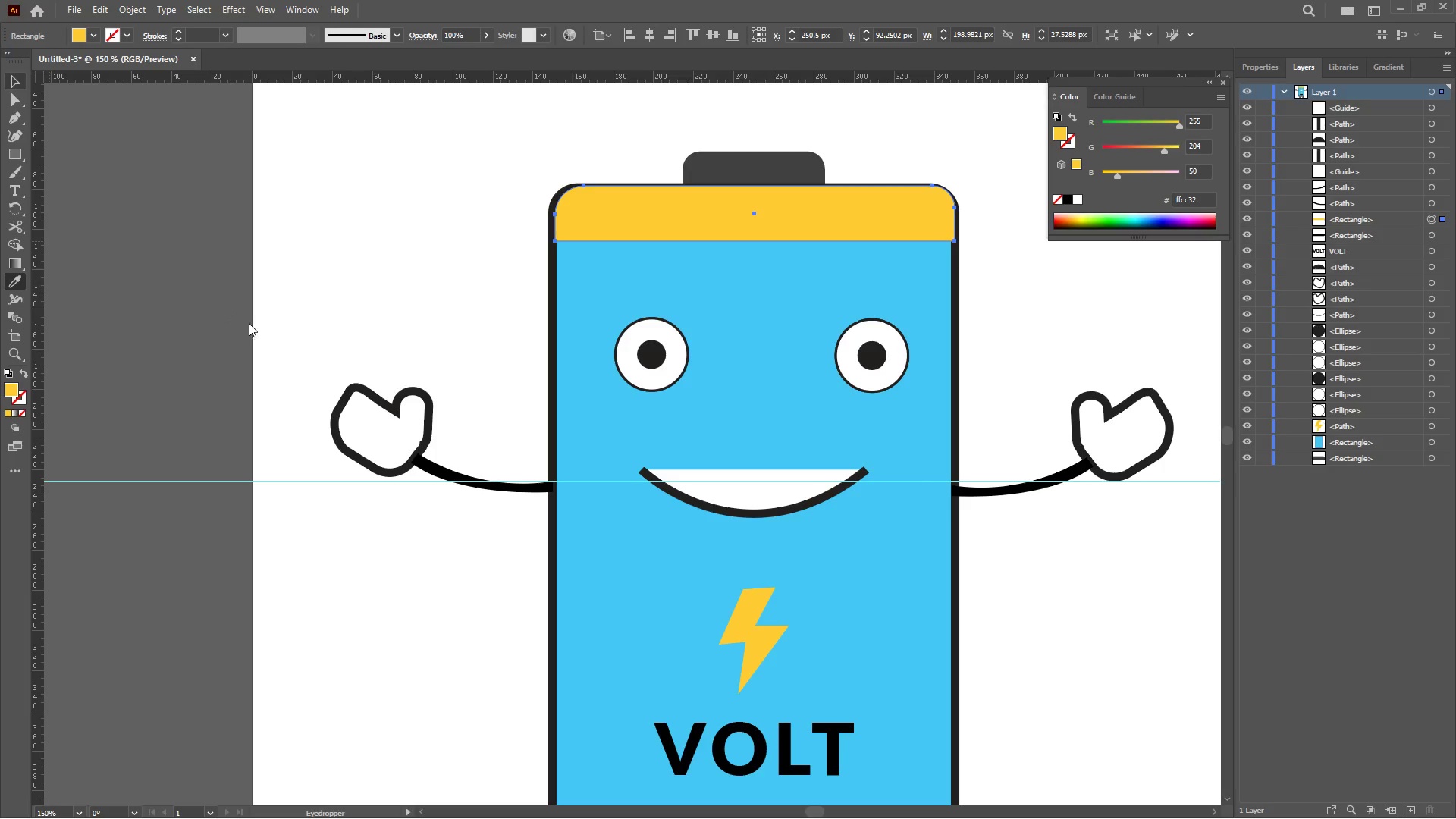 
scroll: coordinate [259, 334], scroll_direction: down, amount: 1.0
 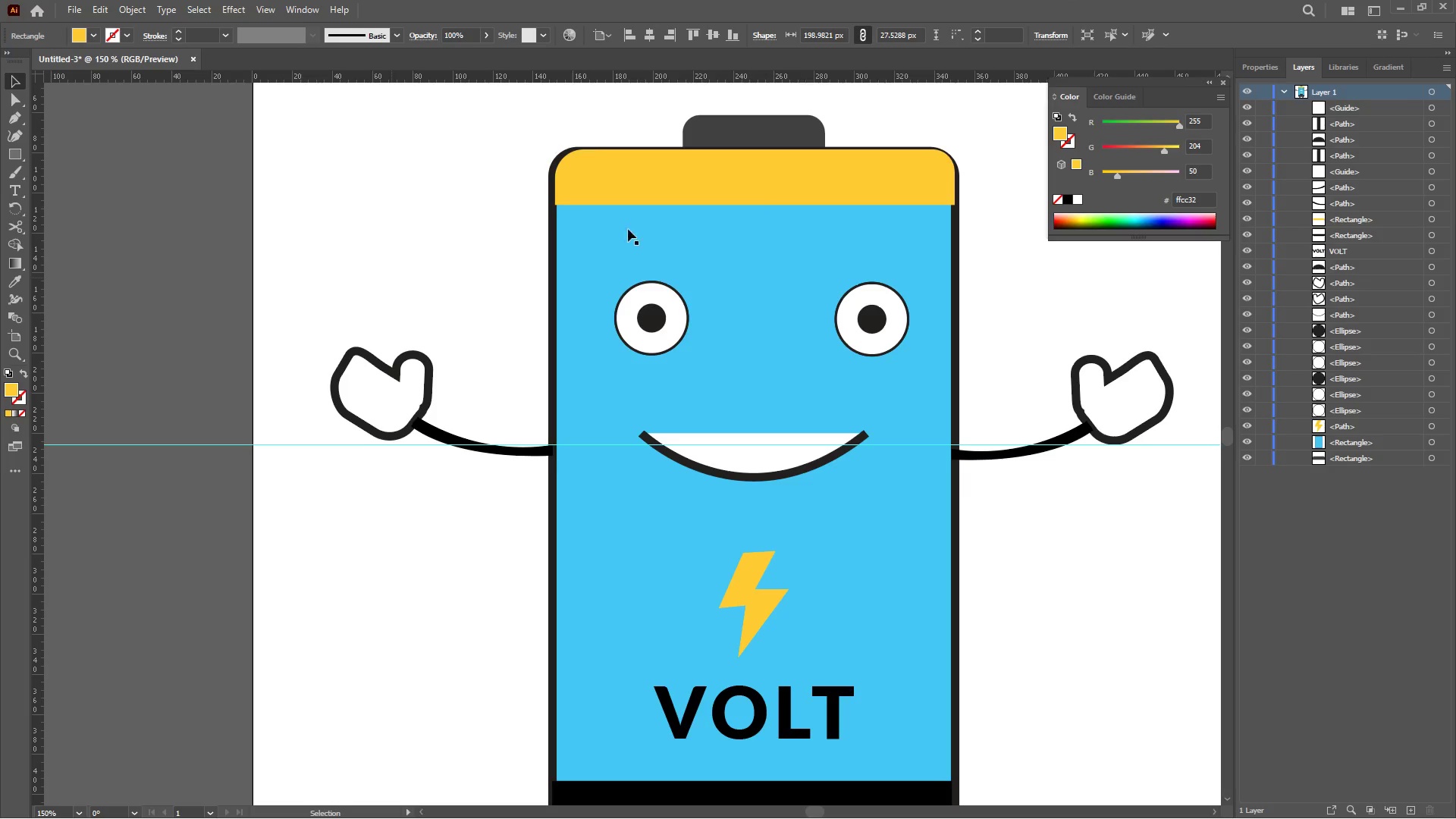 
left_click([701, 177])
 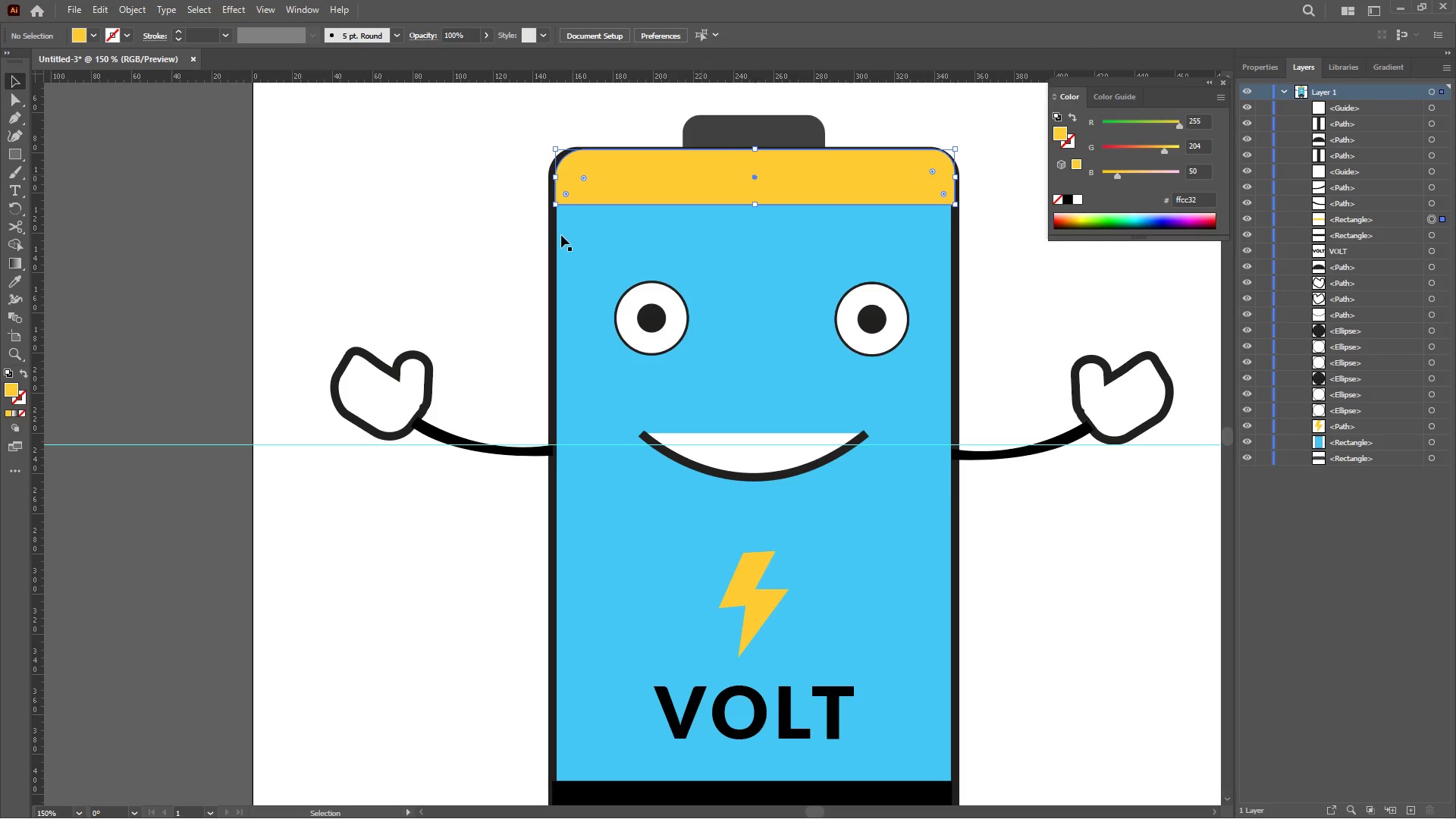 
key(ArrowUp)
 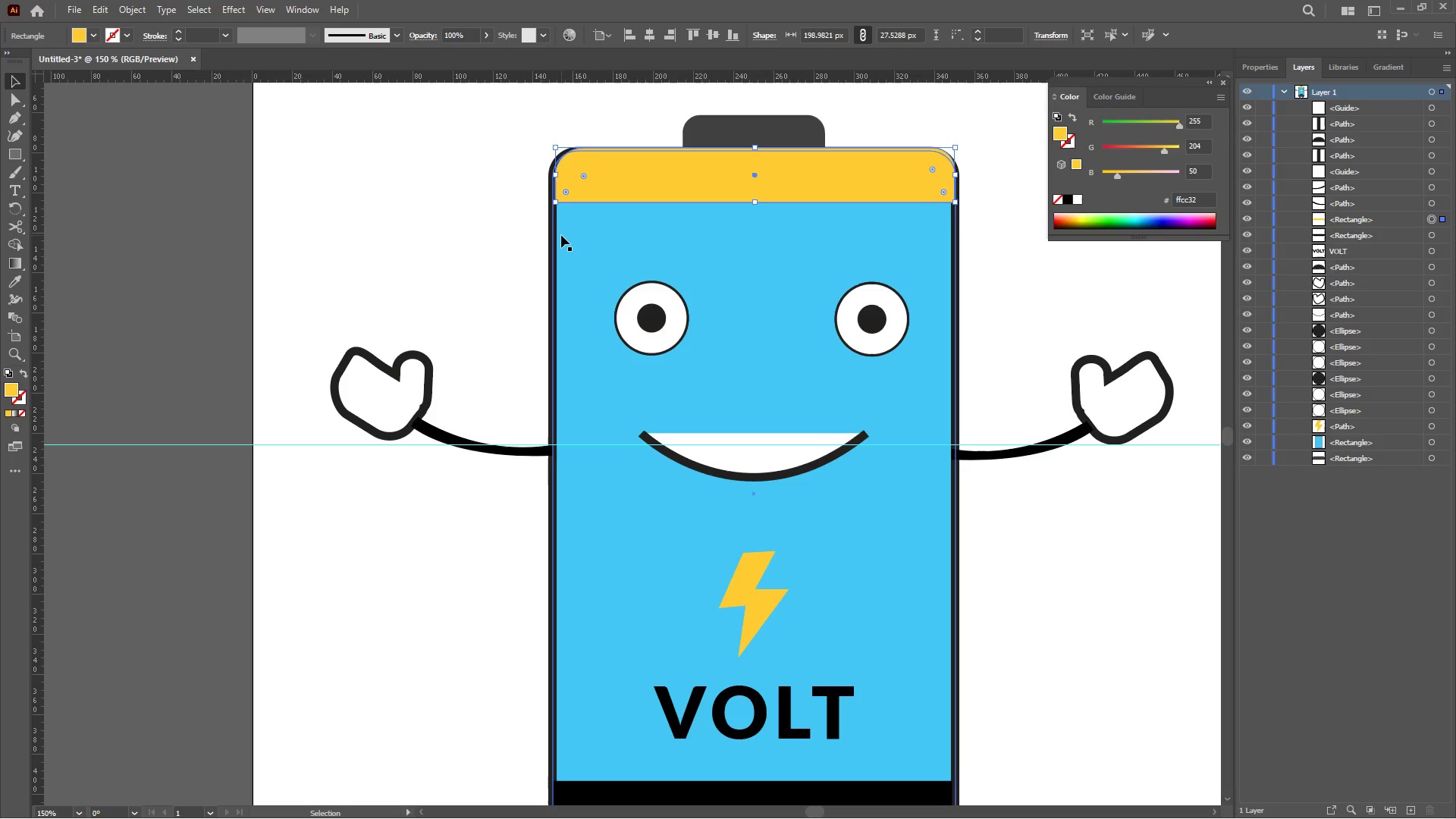 
key(ArrowUp)
 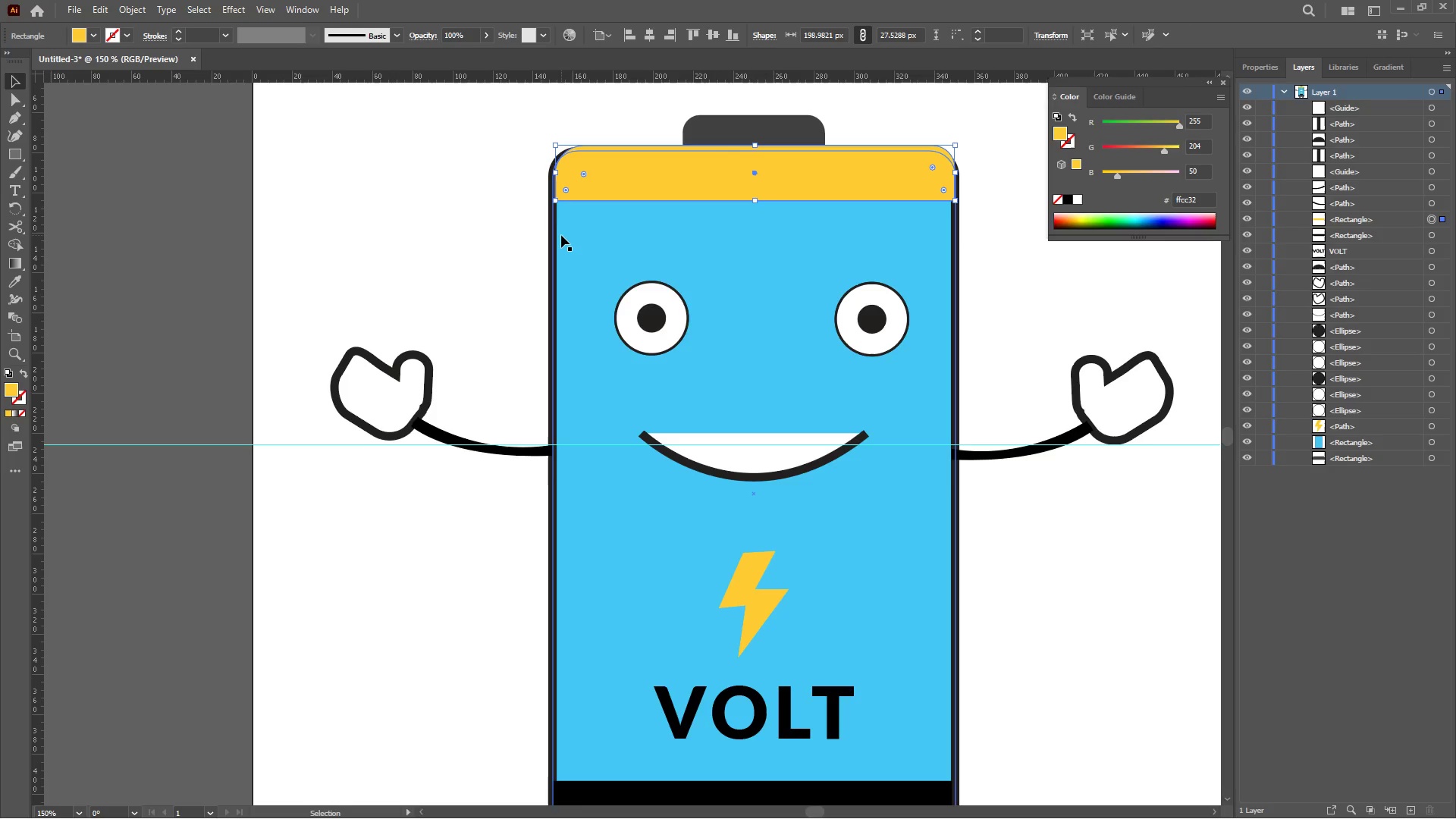 
key(ArrowDown)
 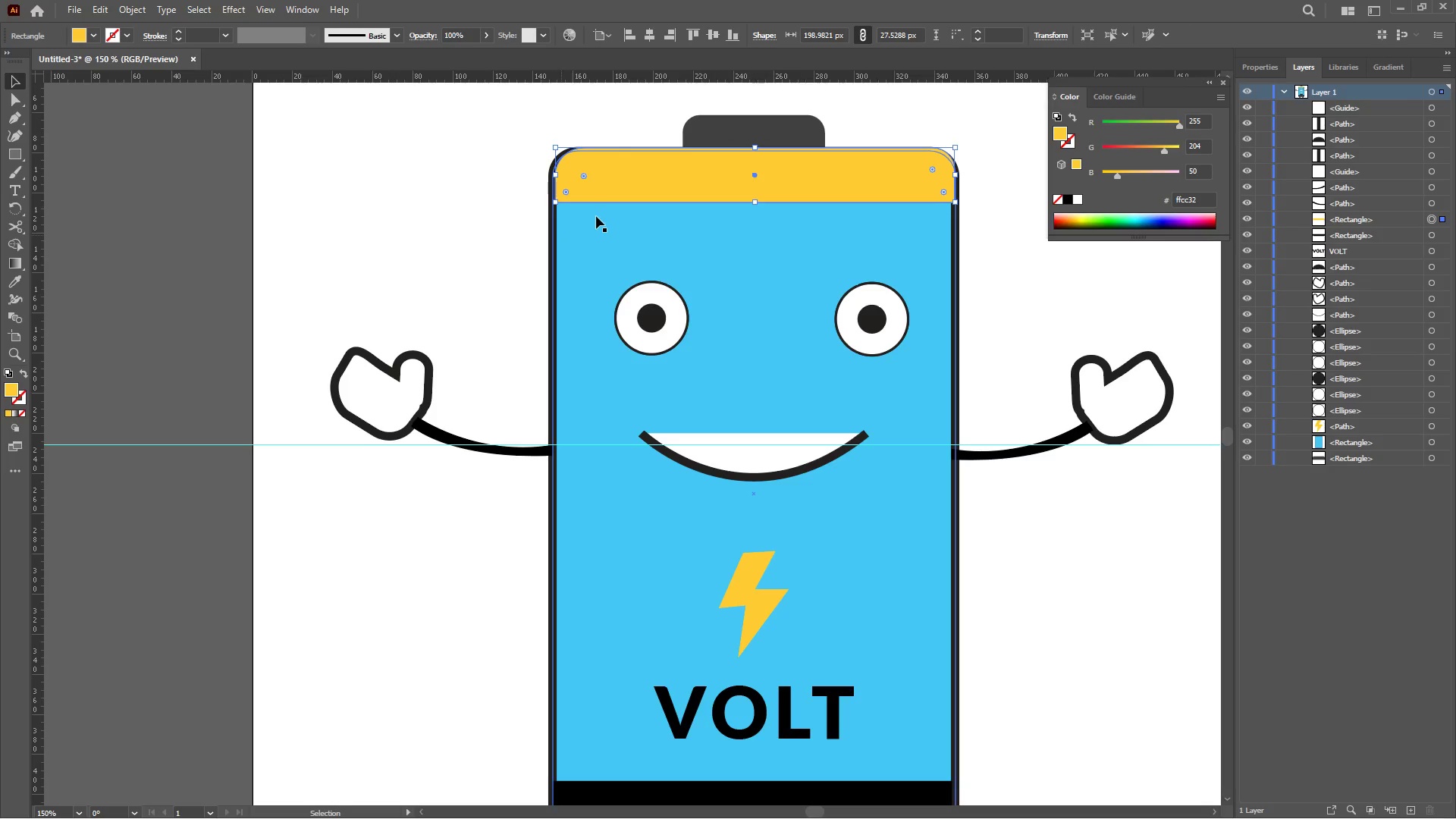 
left_click([489, 132])
 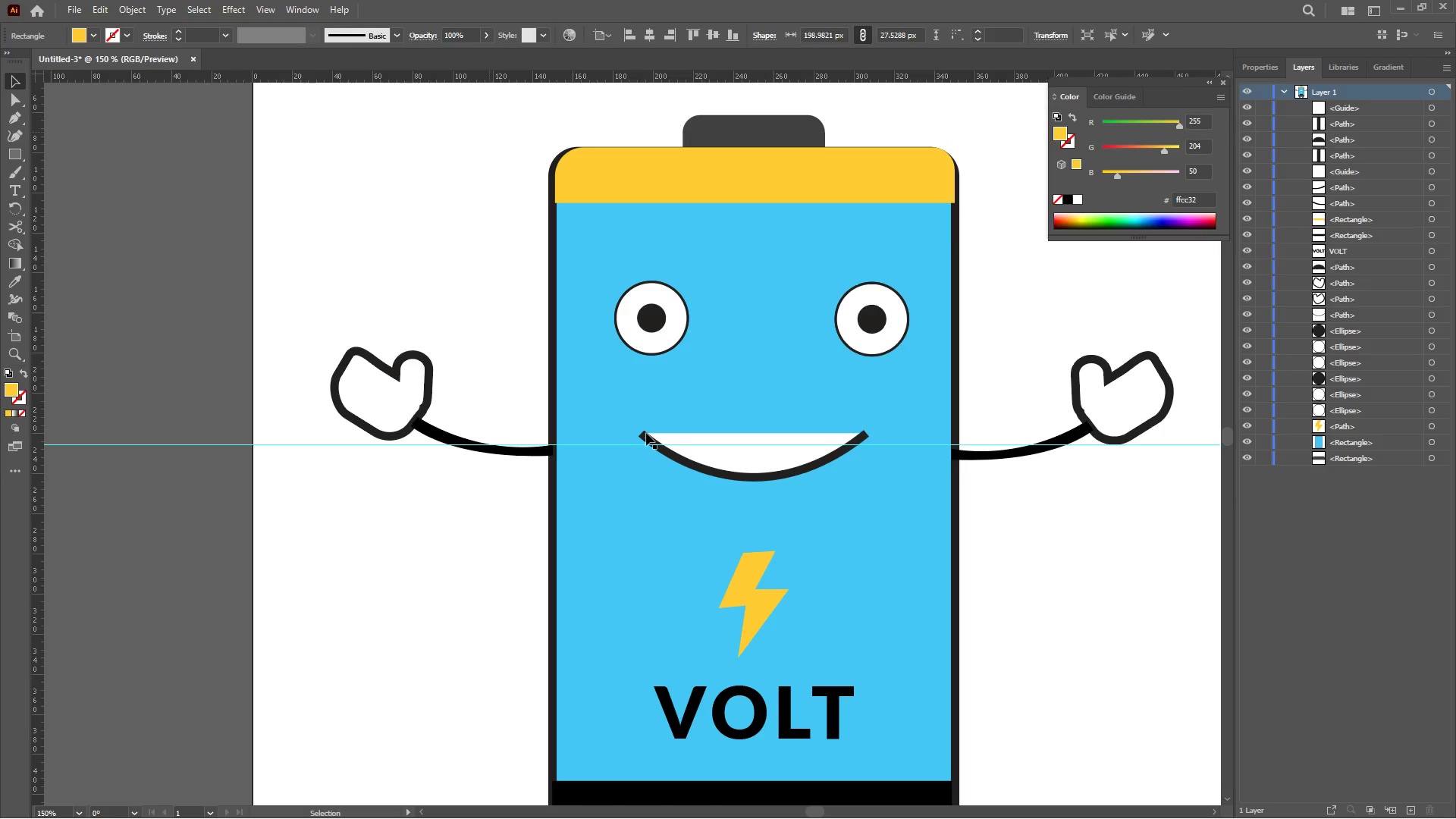 
scroll: coordinate [661, 441], scroll_direction: down, amount: 13.0
 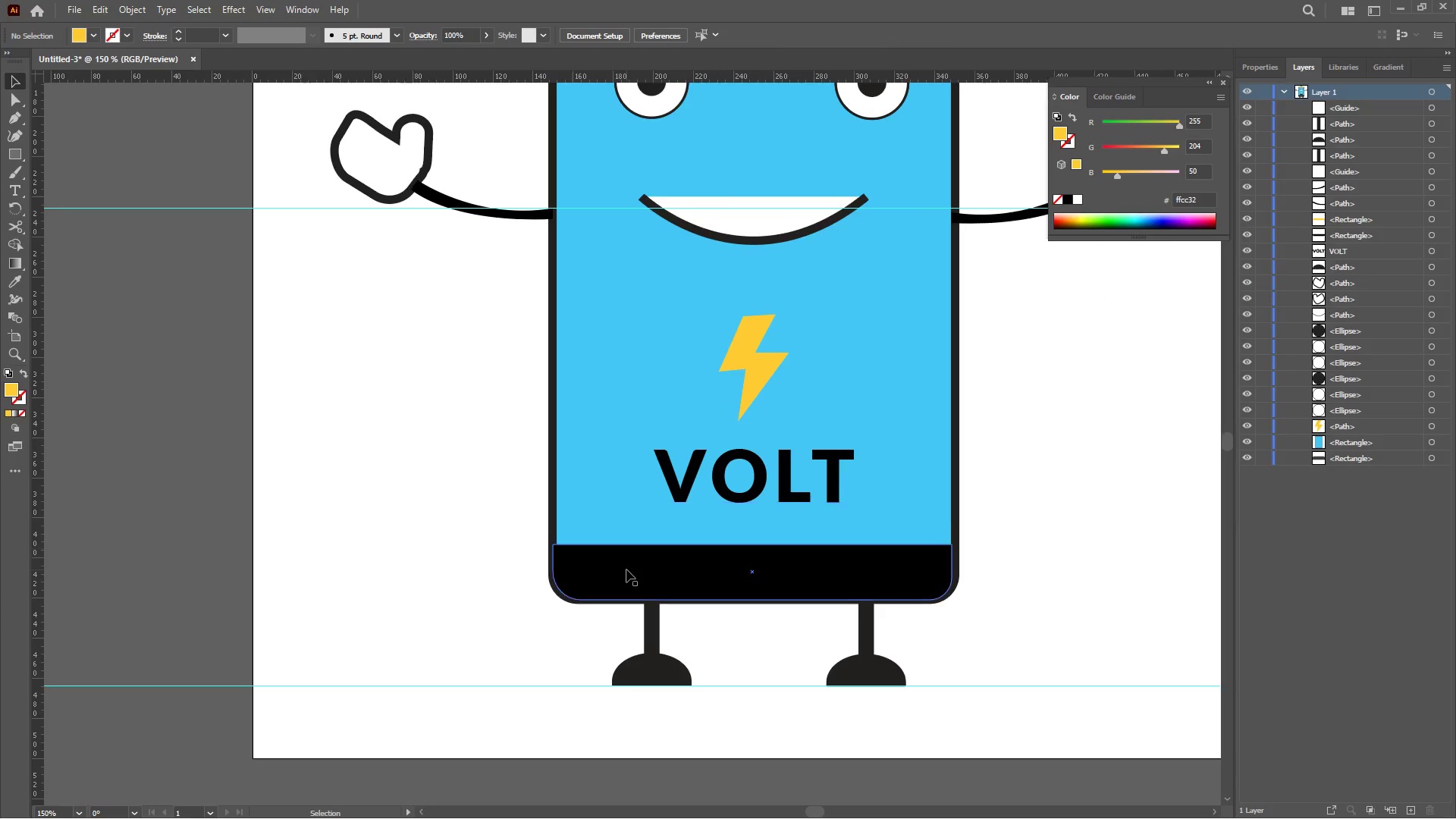 
left_click([626, 570])
 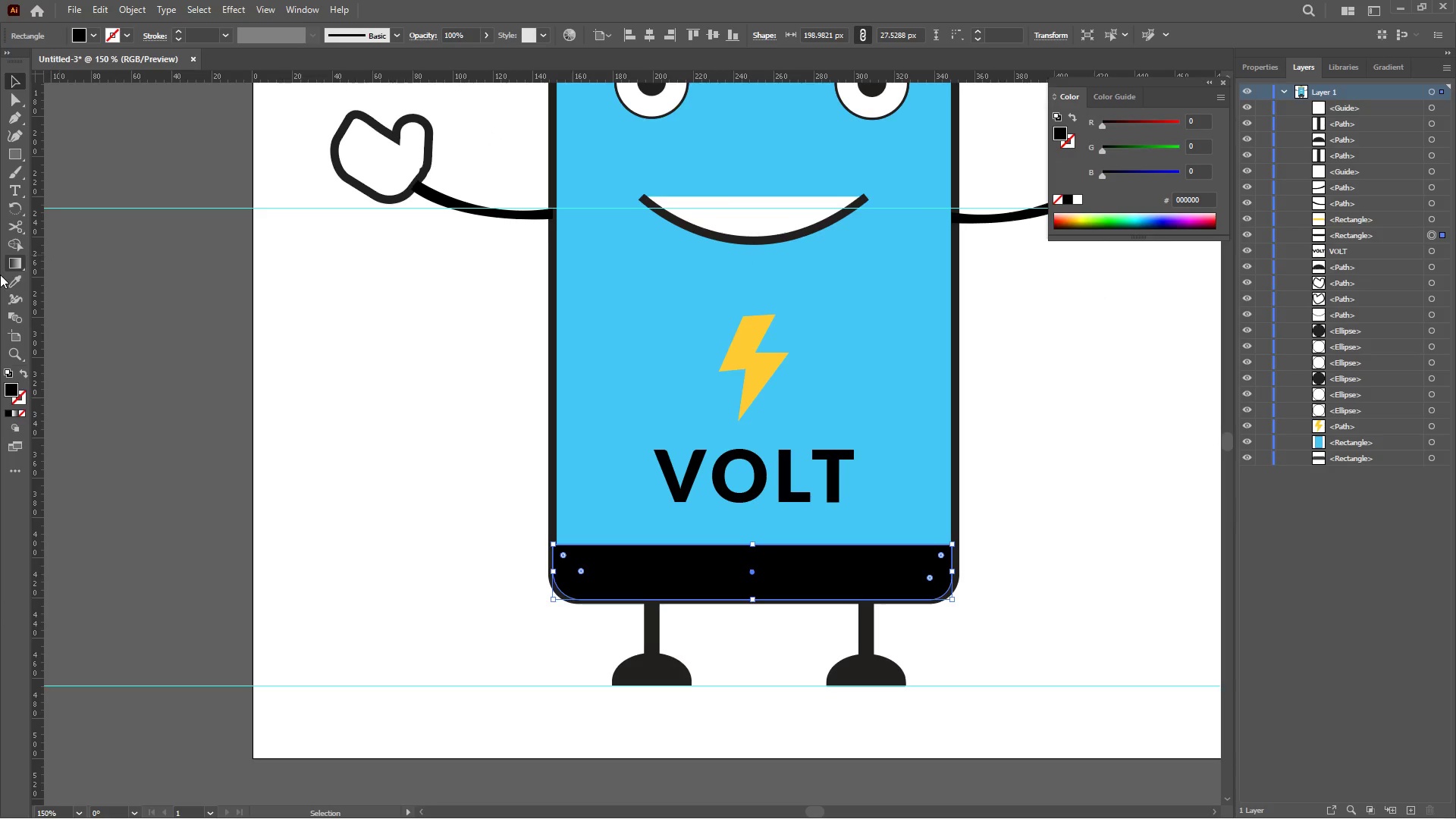 
wait(10.86)
 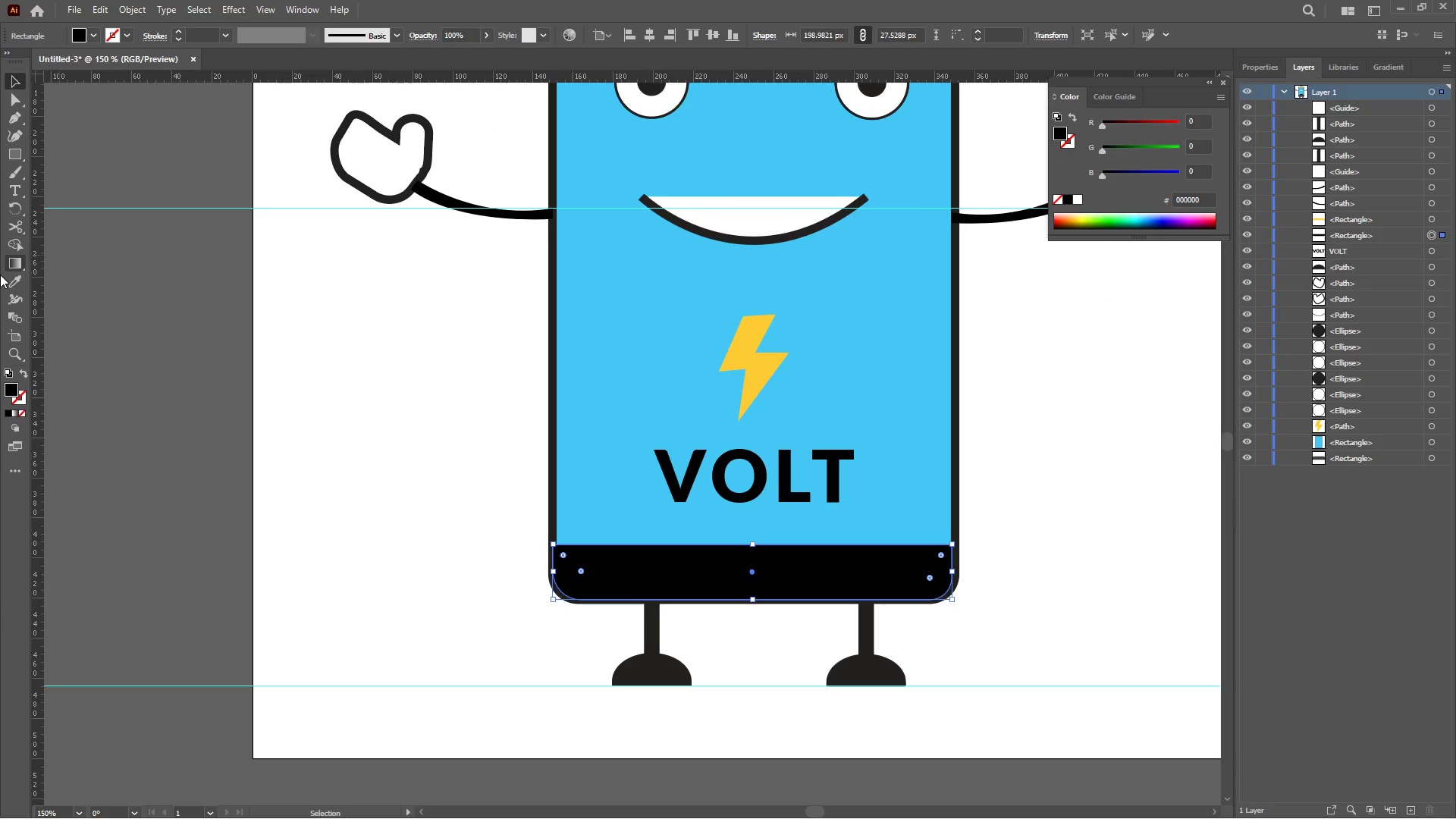 
left_click([1102, 791])